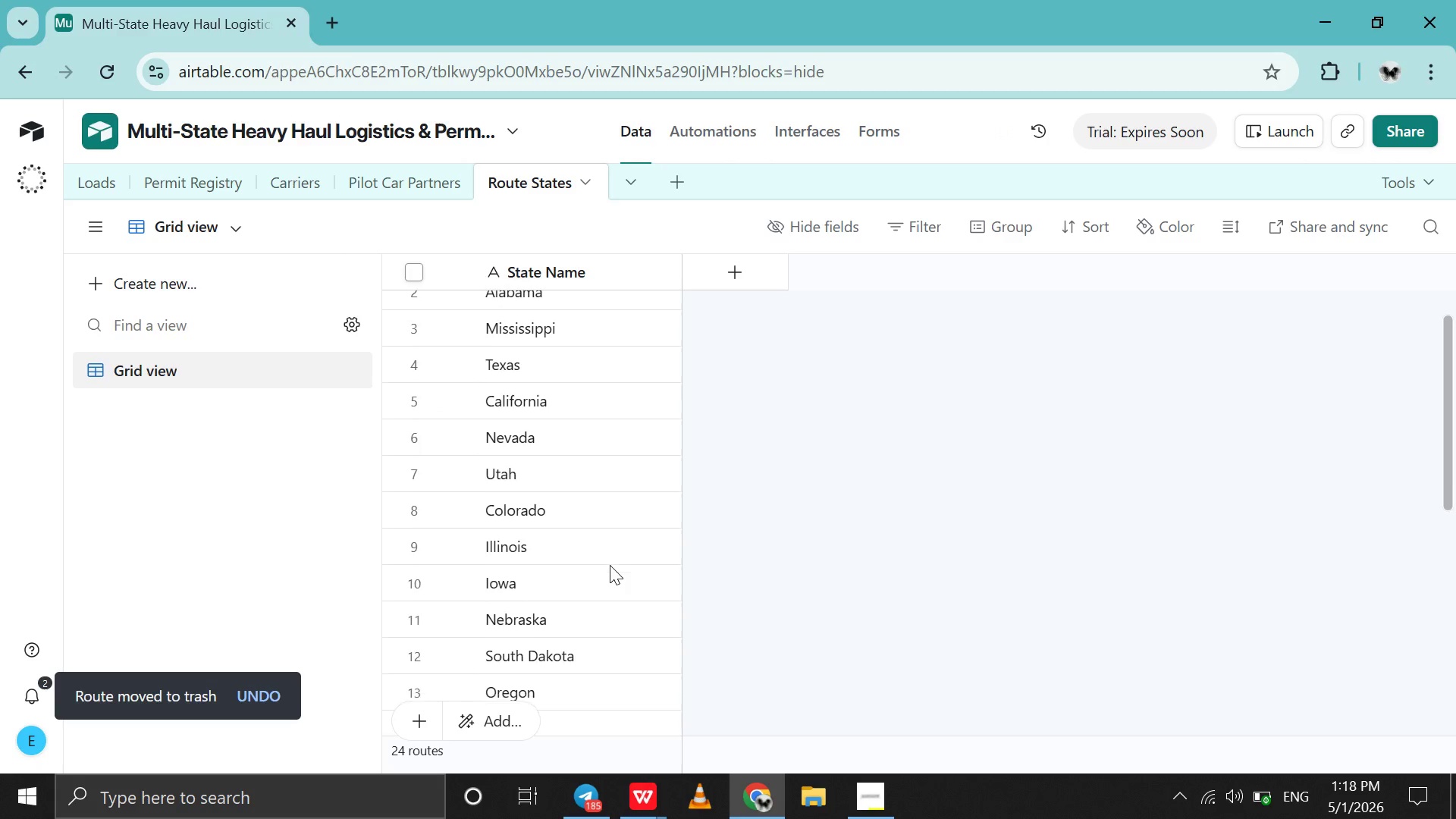 
scroll: coordinate [610, 565], scroll_direction: down, amount: 13.0
 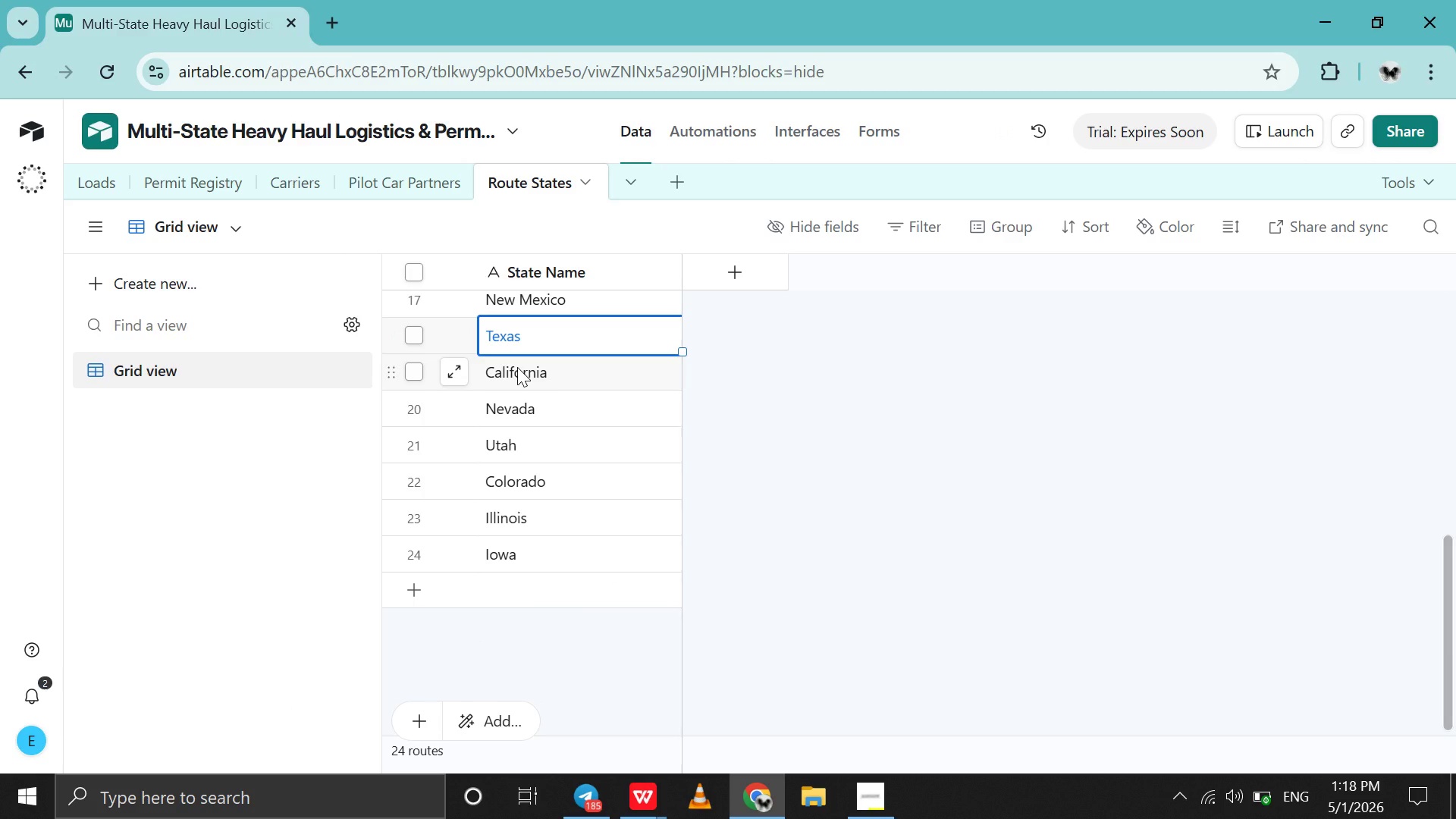 
hold_key(key=ShiftLeft, duration=1.51)
 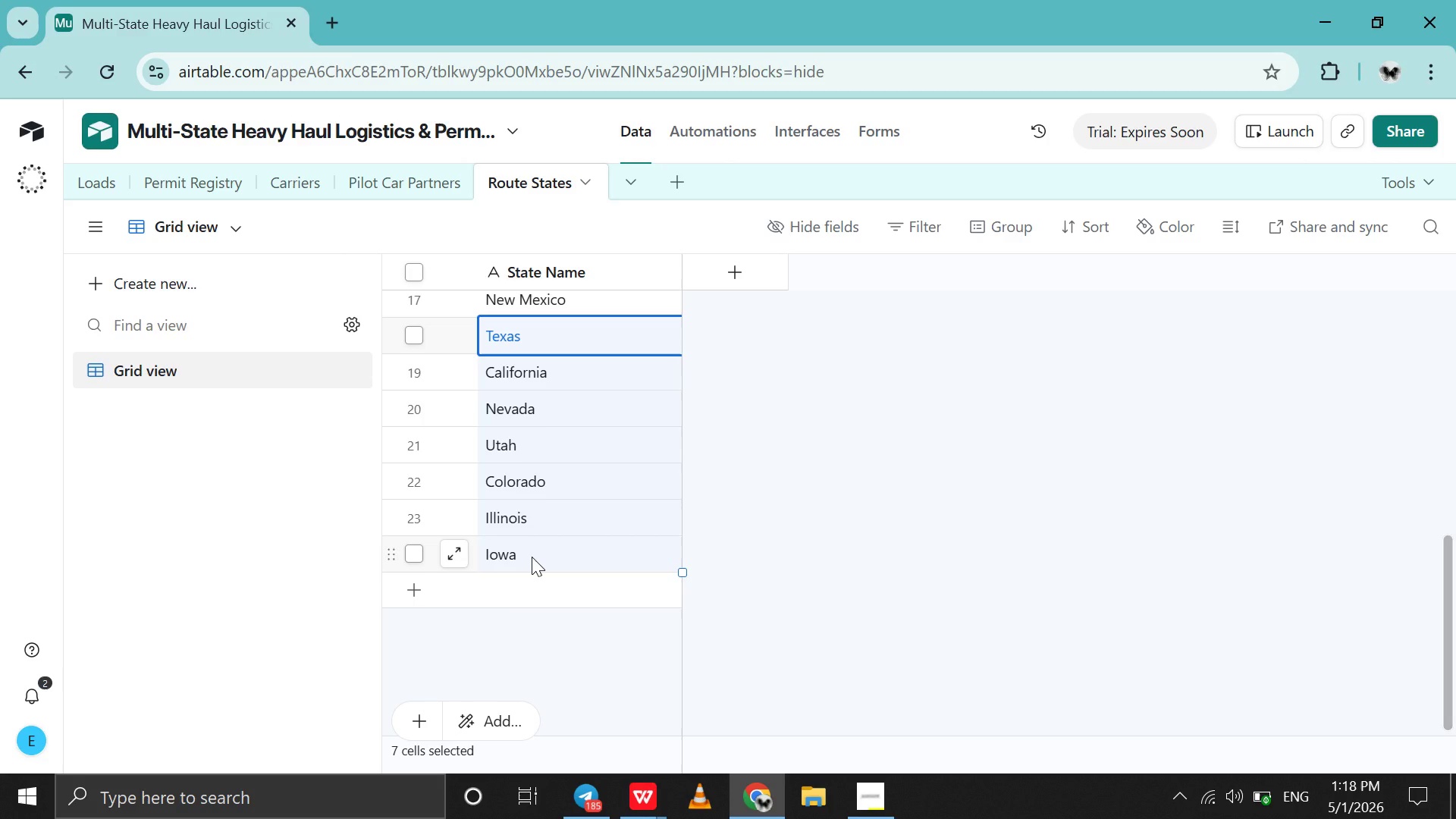 
hold_key(key=ShiftLeft, duration=0.64)
left_click([532, 557])
 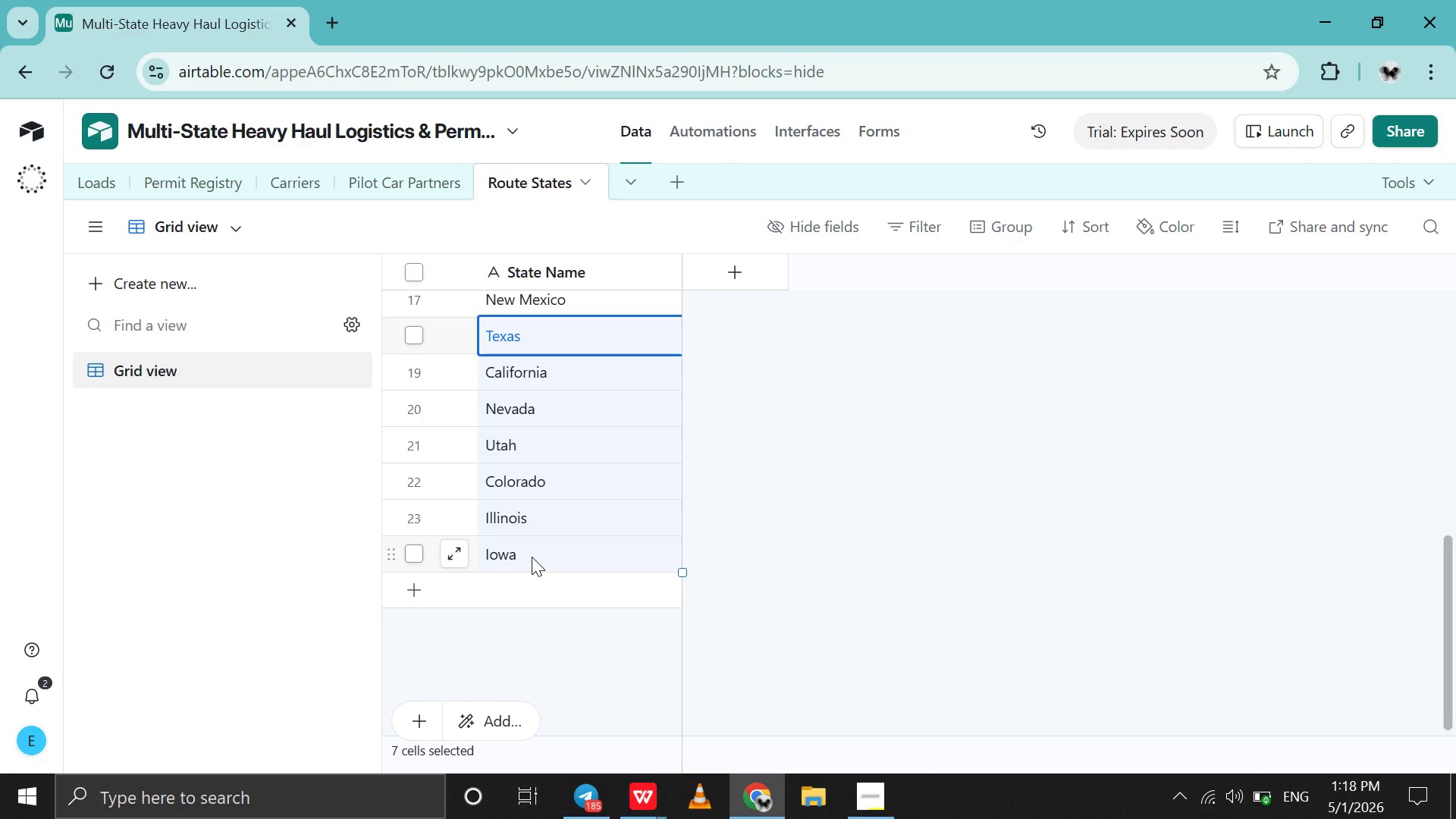 
key(Delete)
 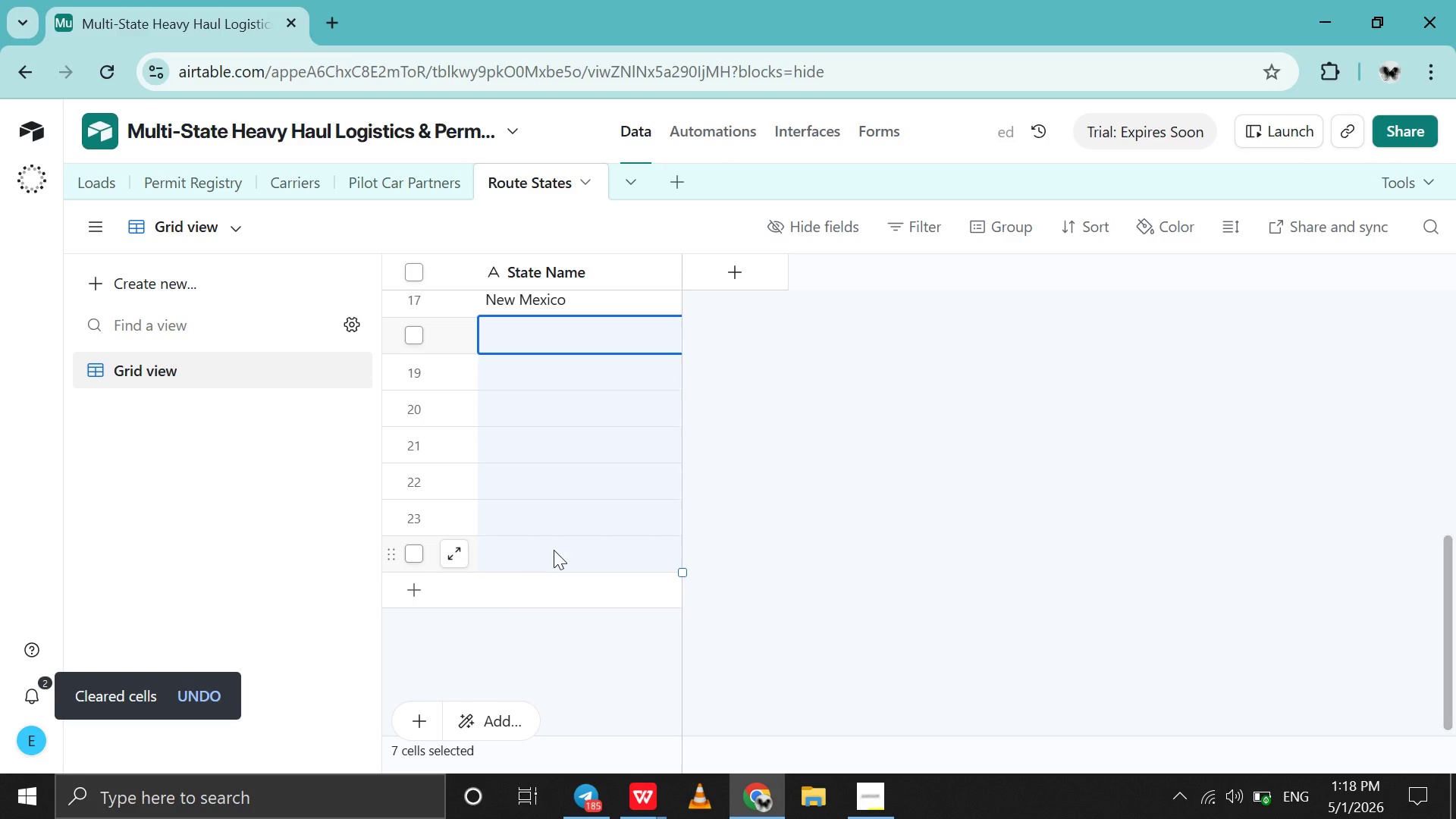 
left_click([773, 494])
 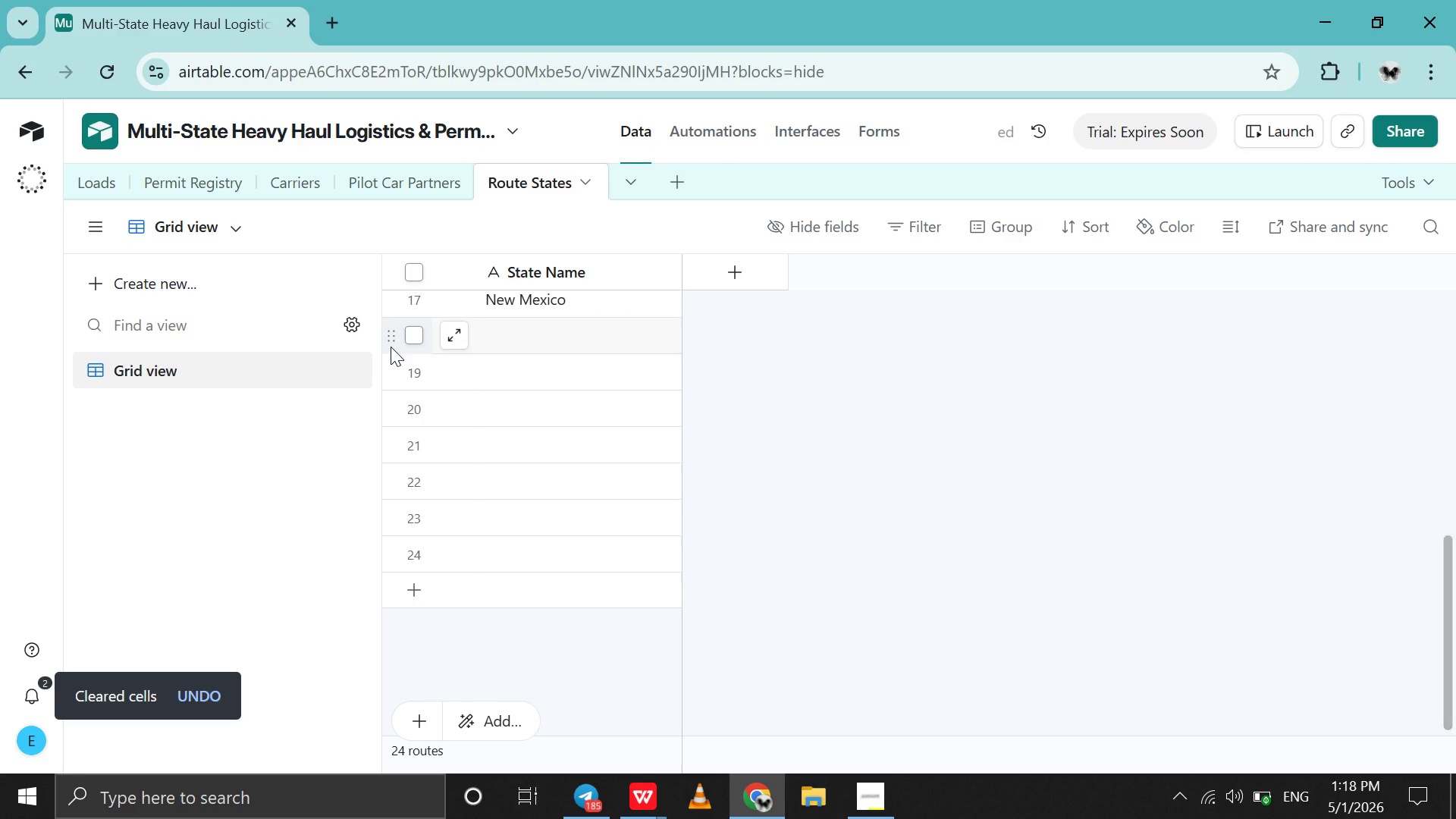 
right_click([391, 347])
 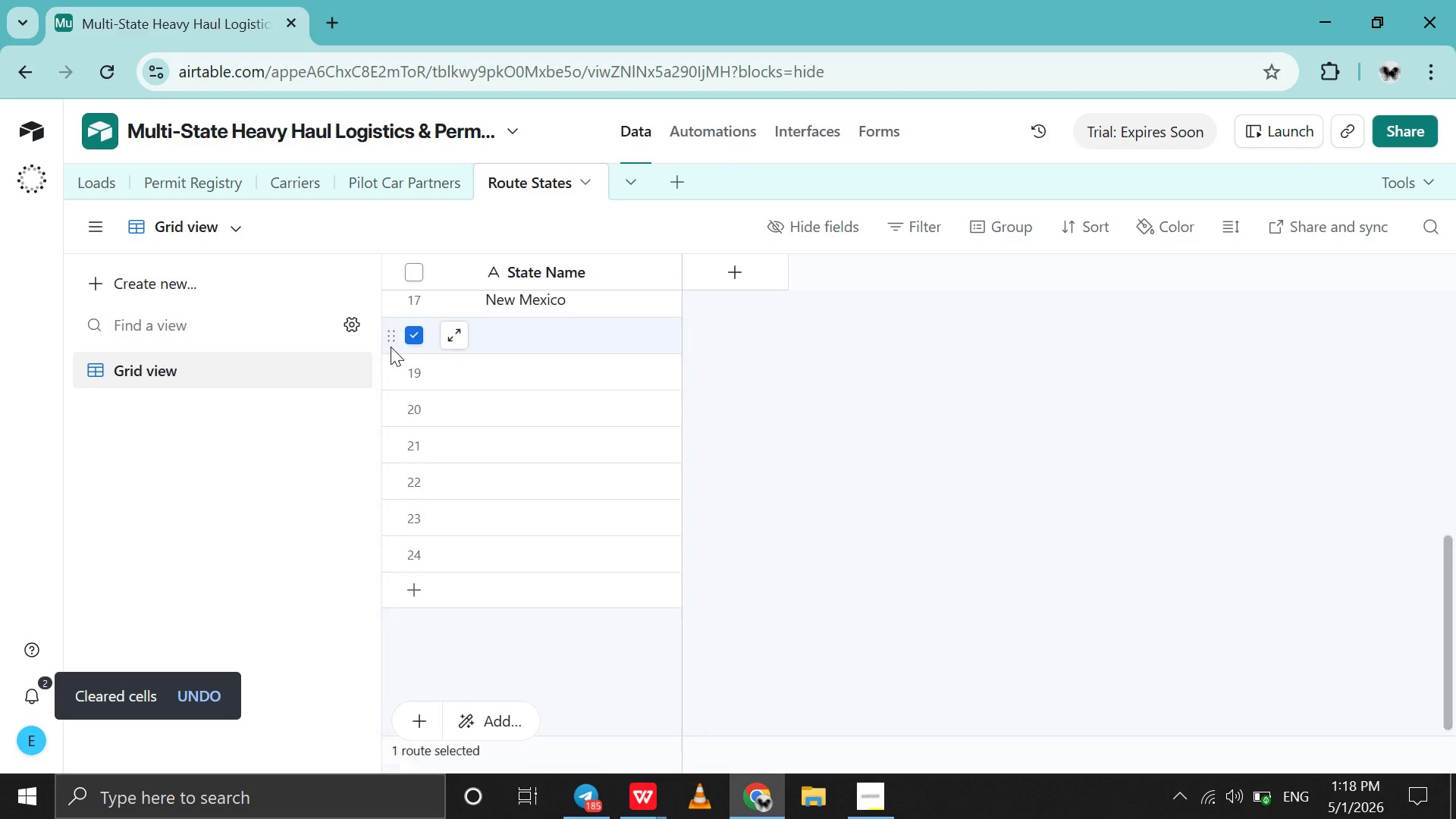 
double_click([391, 347])
 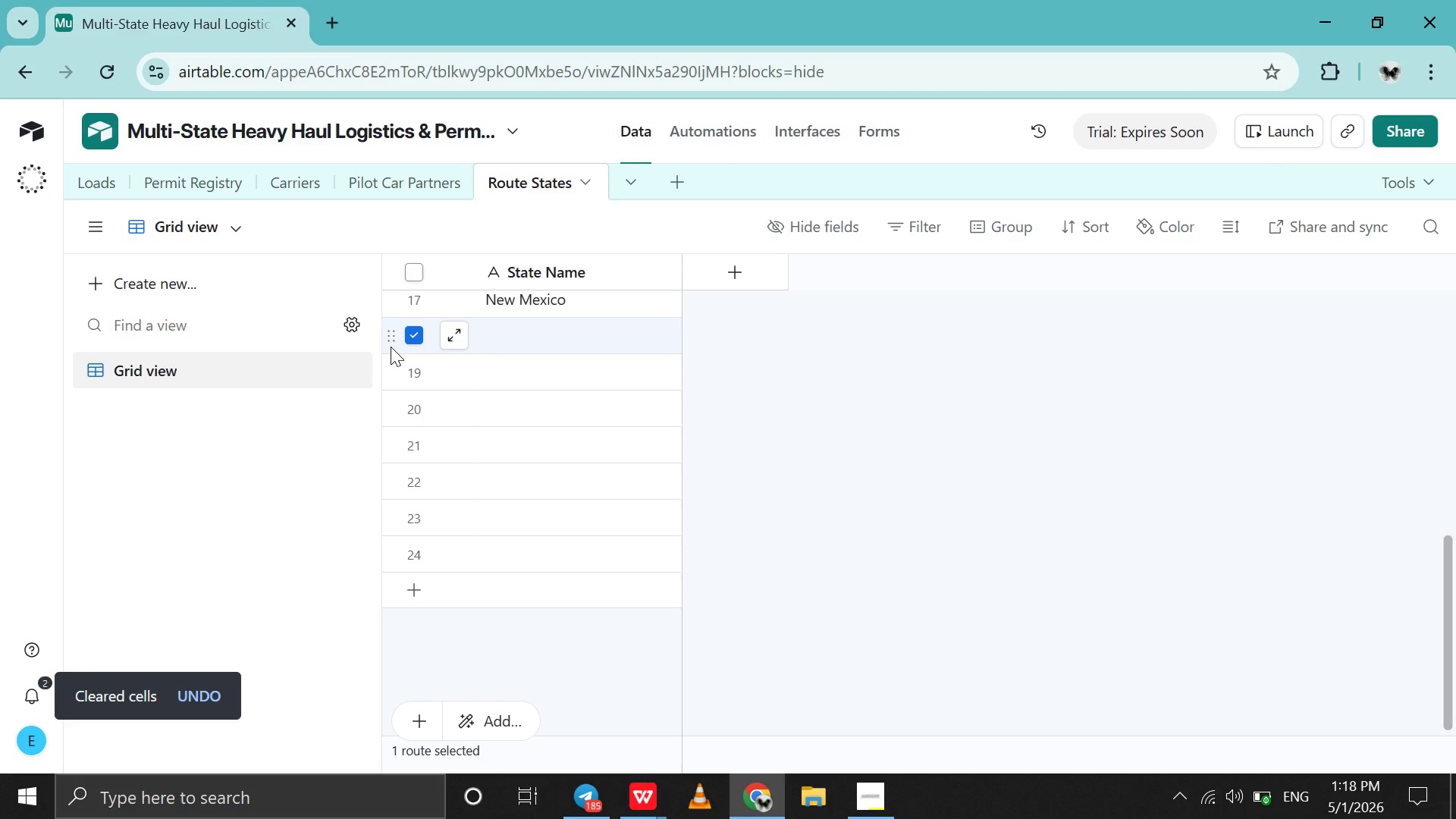 
hold_key(key=ShiftLeft, duration=1.5)
 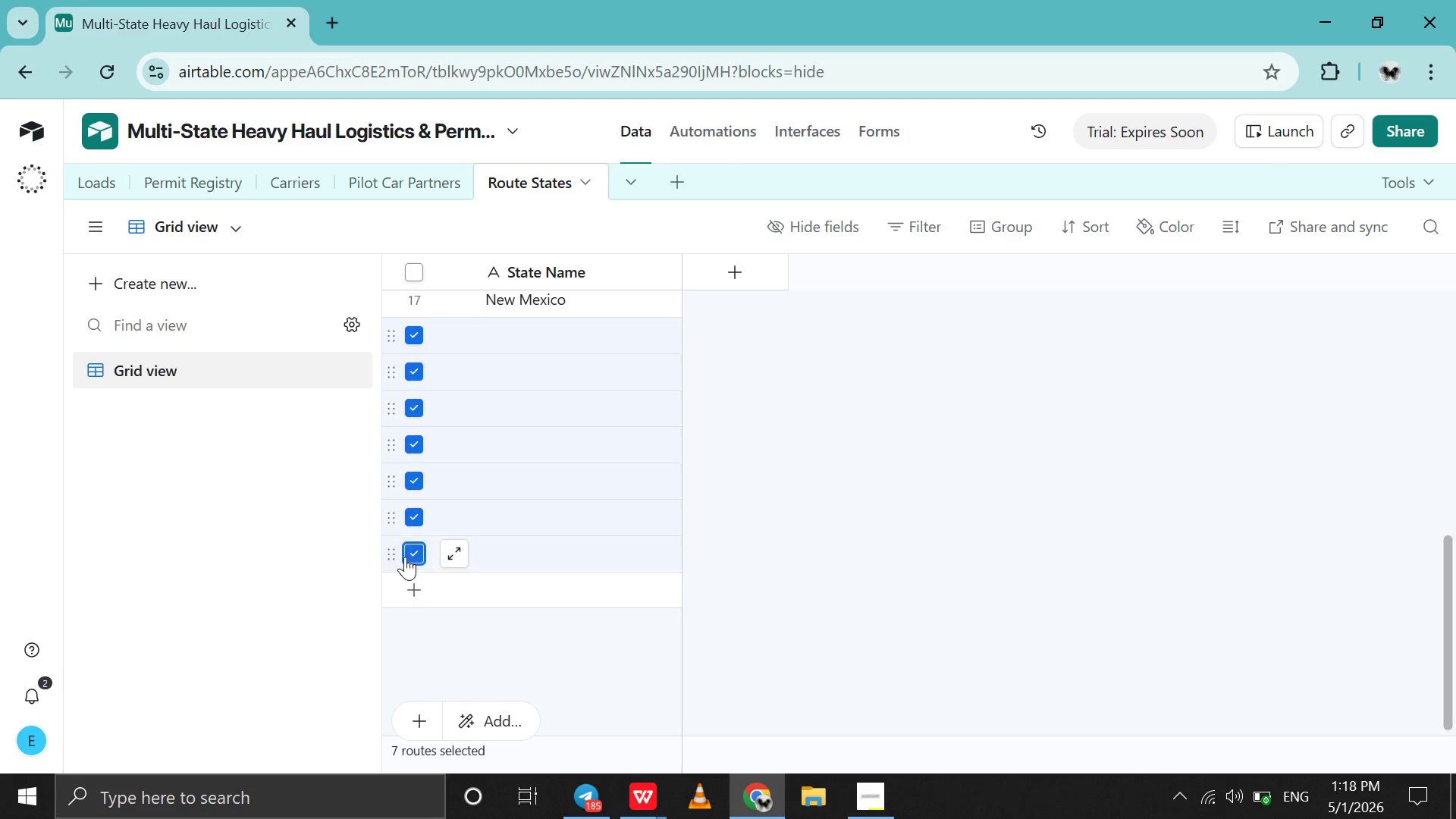 
hold_key(key=ShiftLeft, duration=1.02)
left_click([405, 557])
 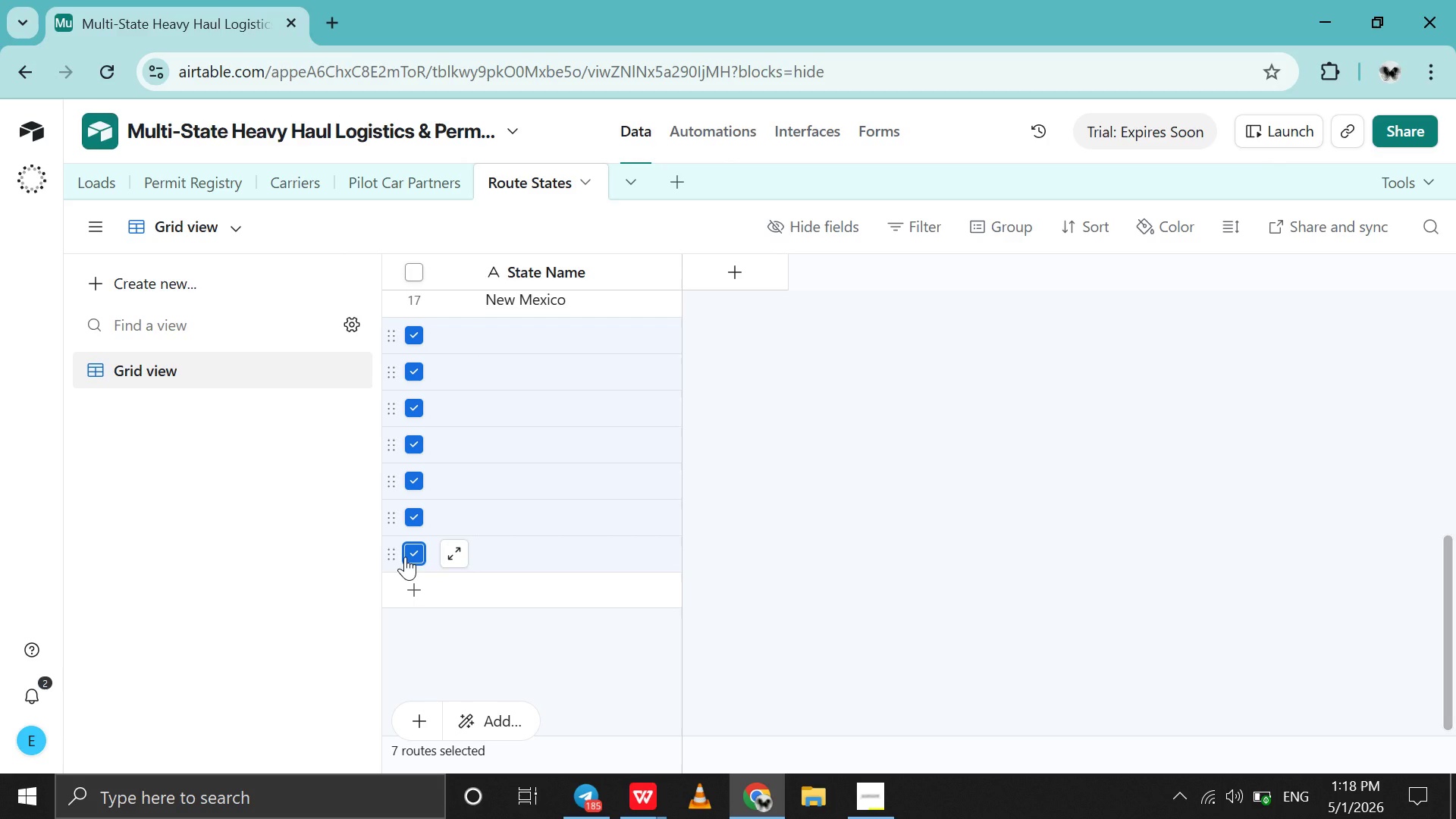 
key(Delete)
 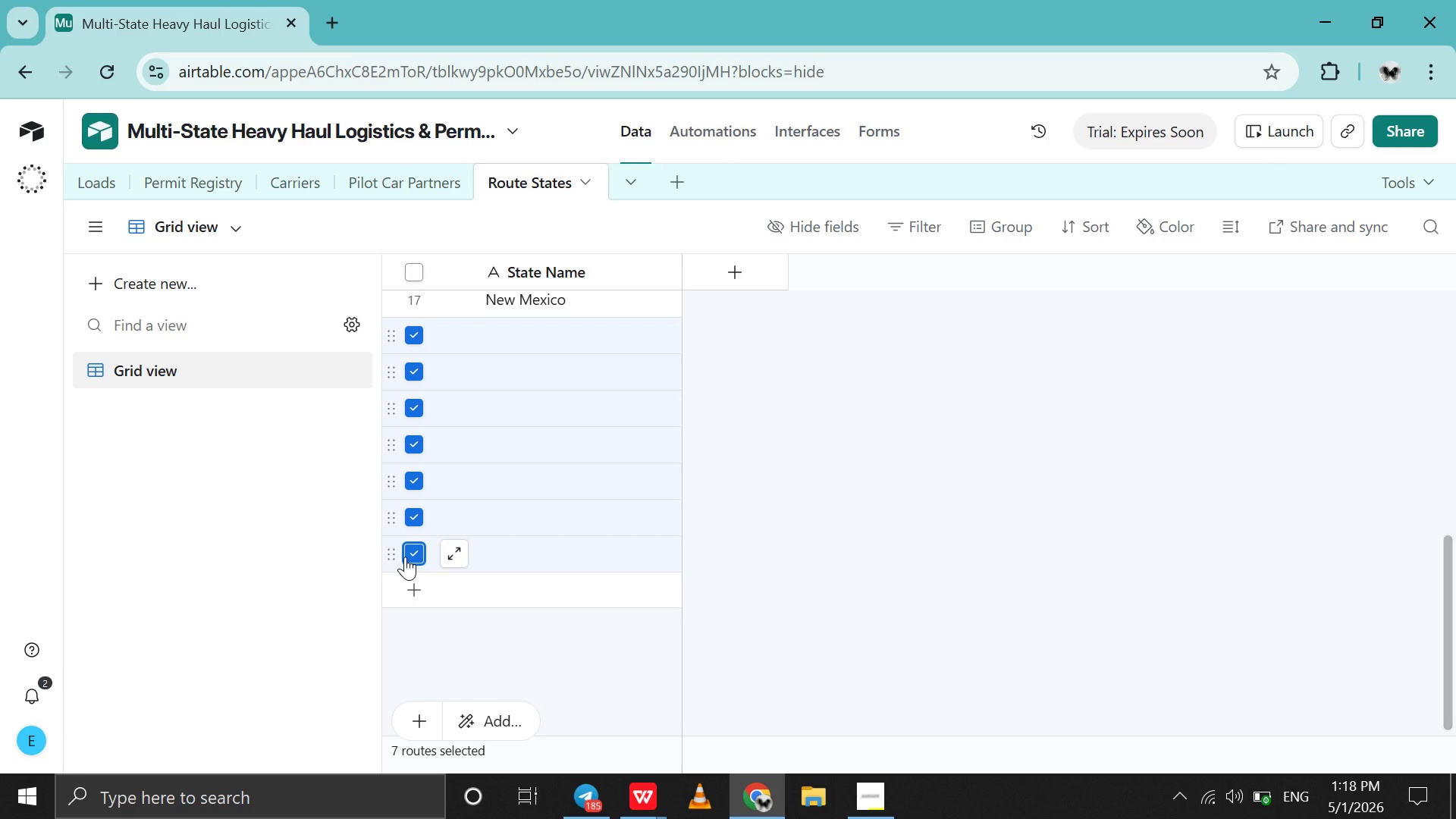 
hold_key(key=Delete, duration=0.62)
 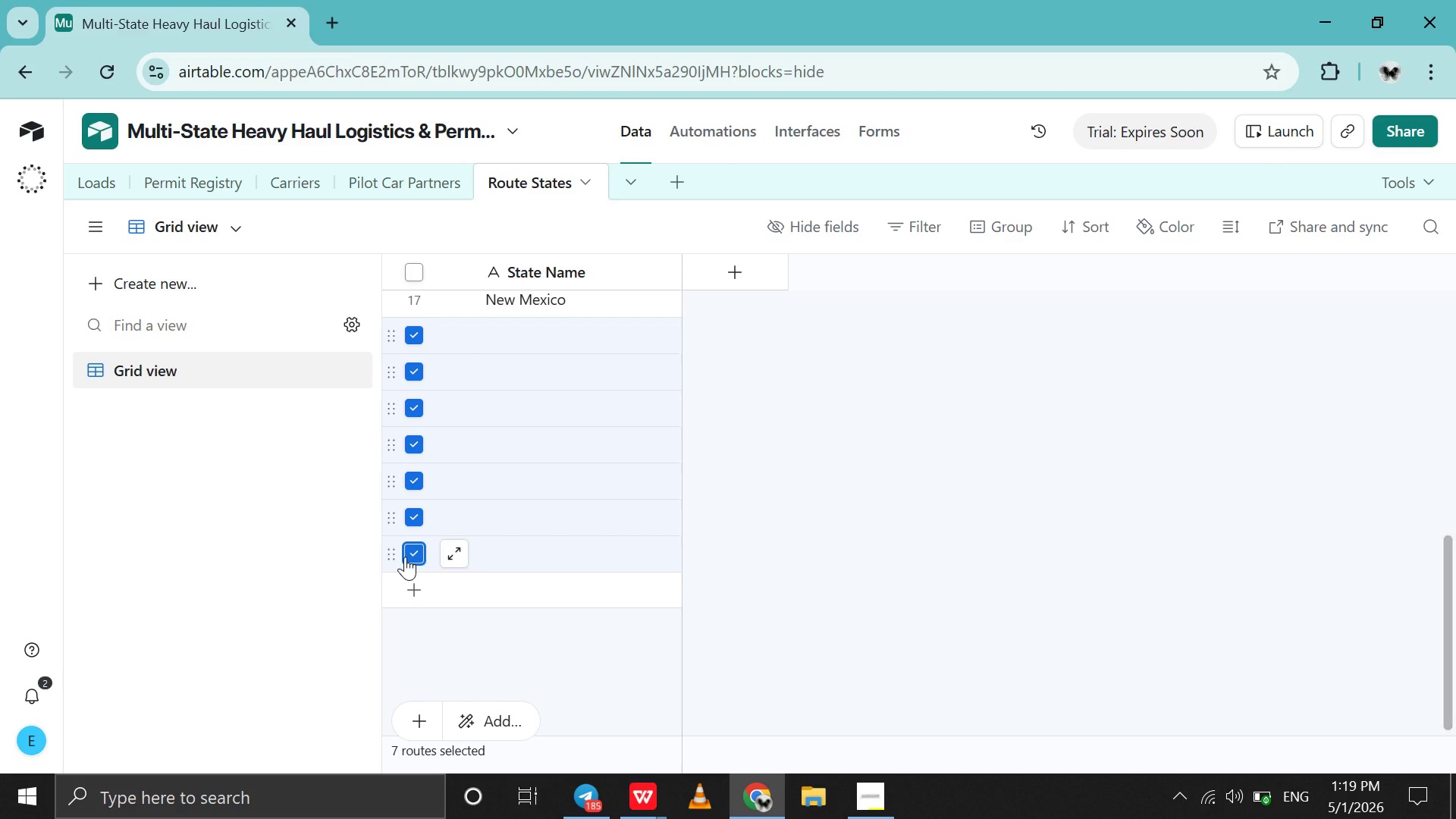 
hold_key(key=Delete, duration=0.33)
 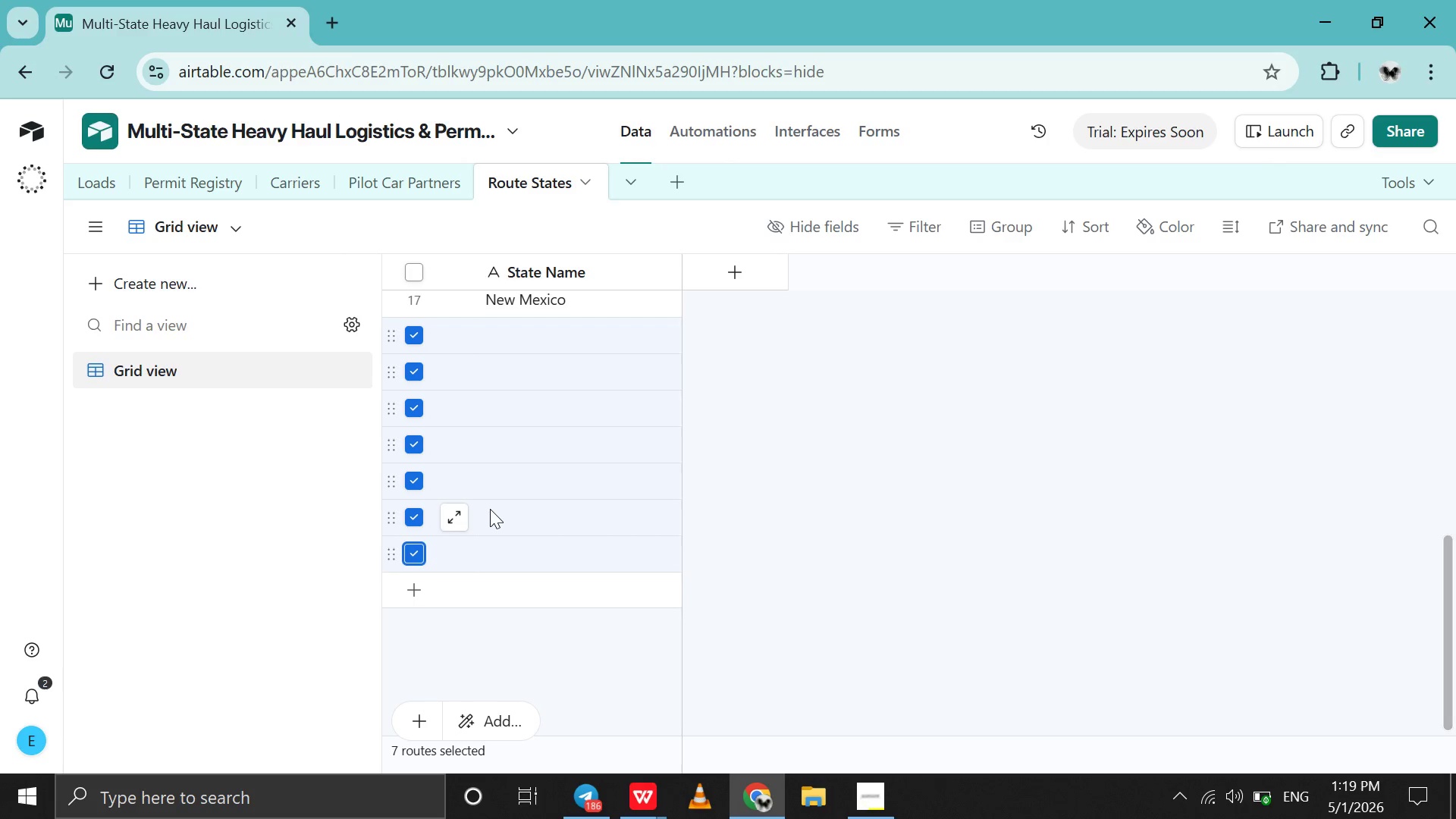 
right_click([490, 509])
 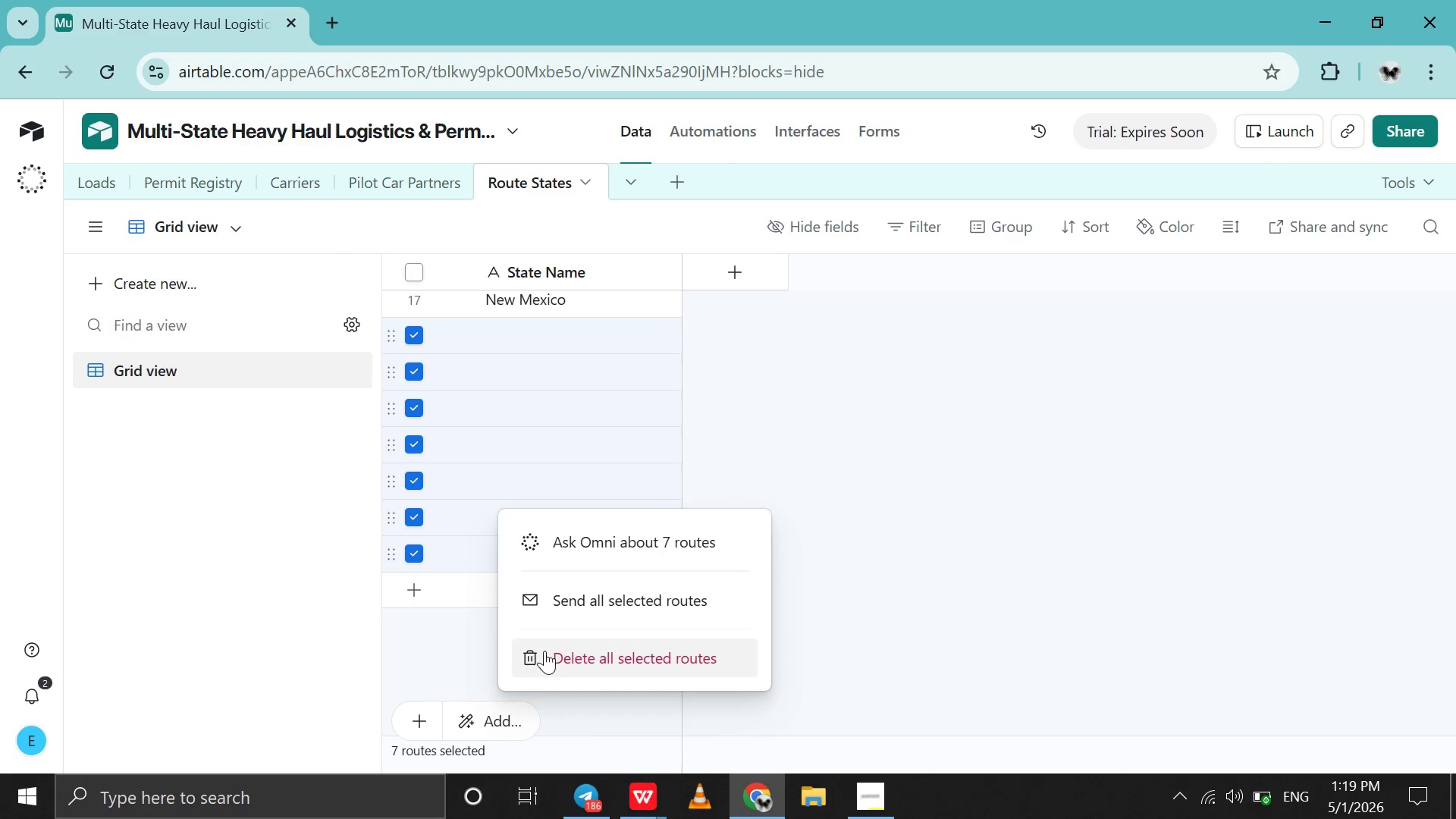 
left_click([544, 651])
 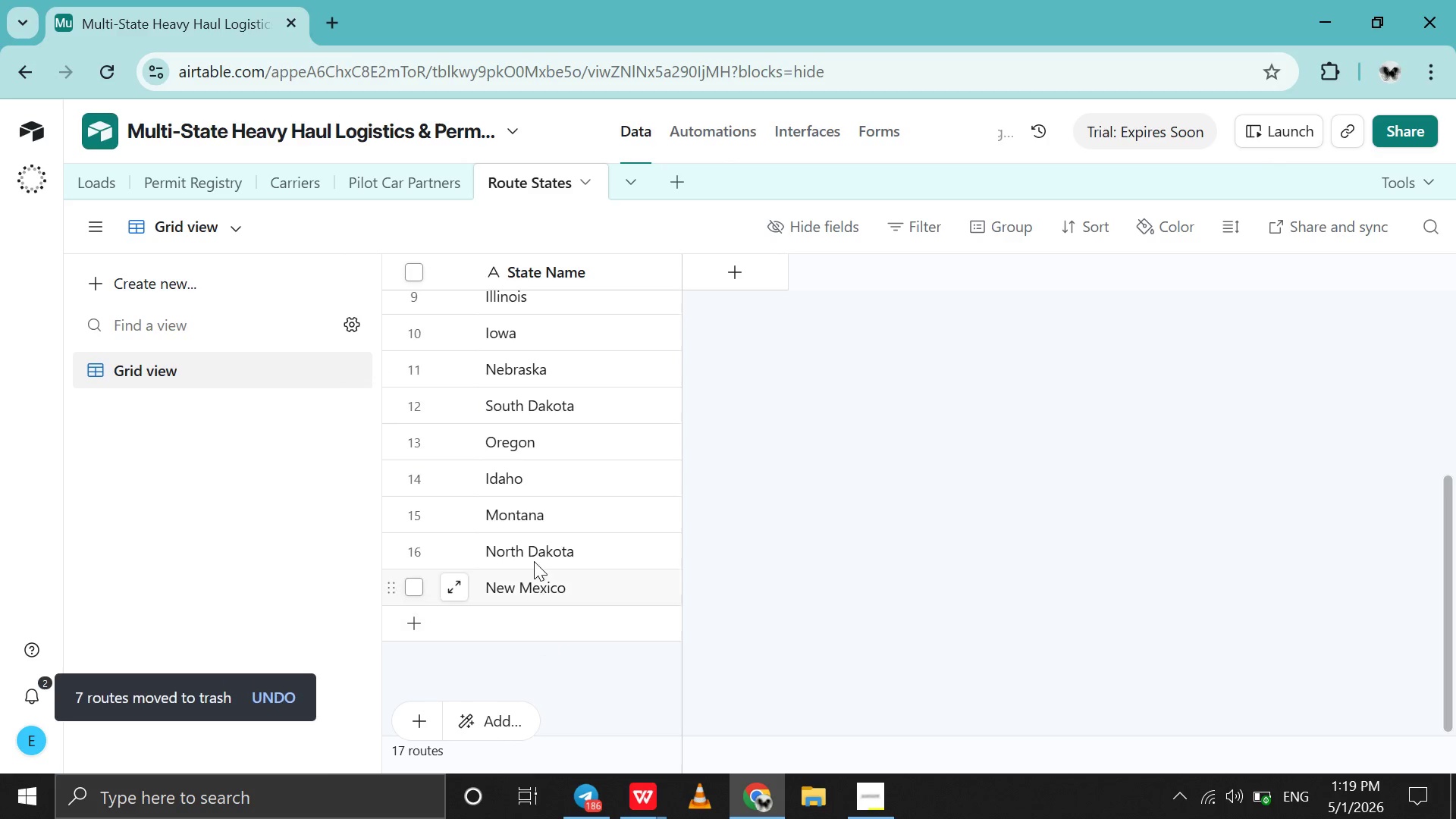 
scroll: coordinate [534, 561], scroll_direction: up, amount: 13.0
 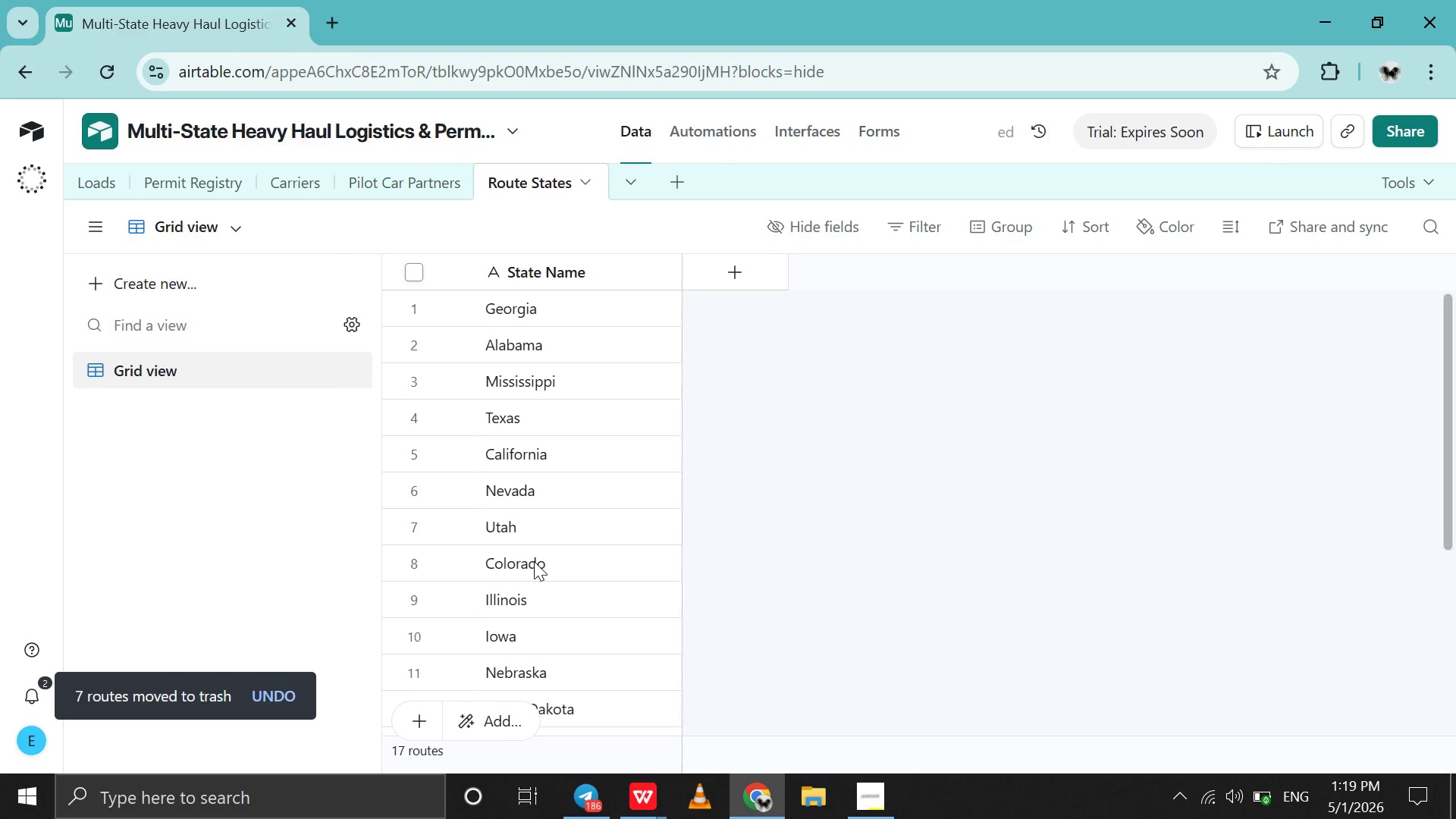 
scroll: coordinate [534, 561], scroll_direction: down, amount: 6.0
 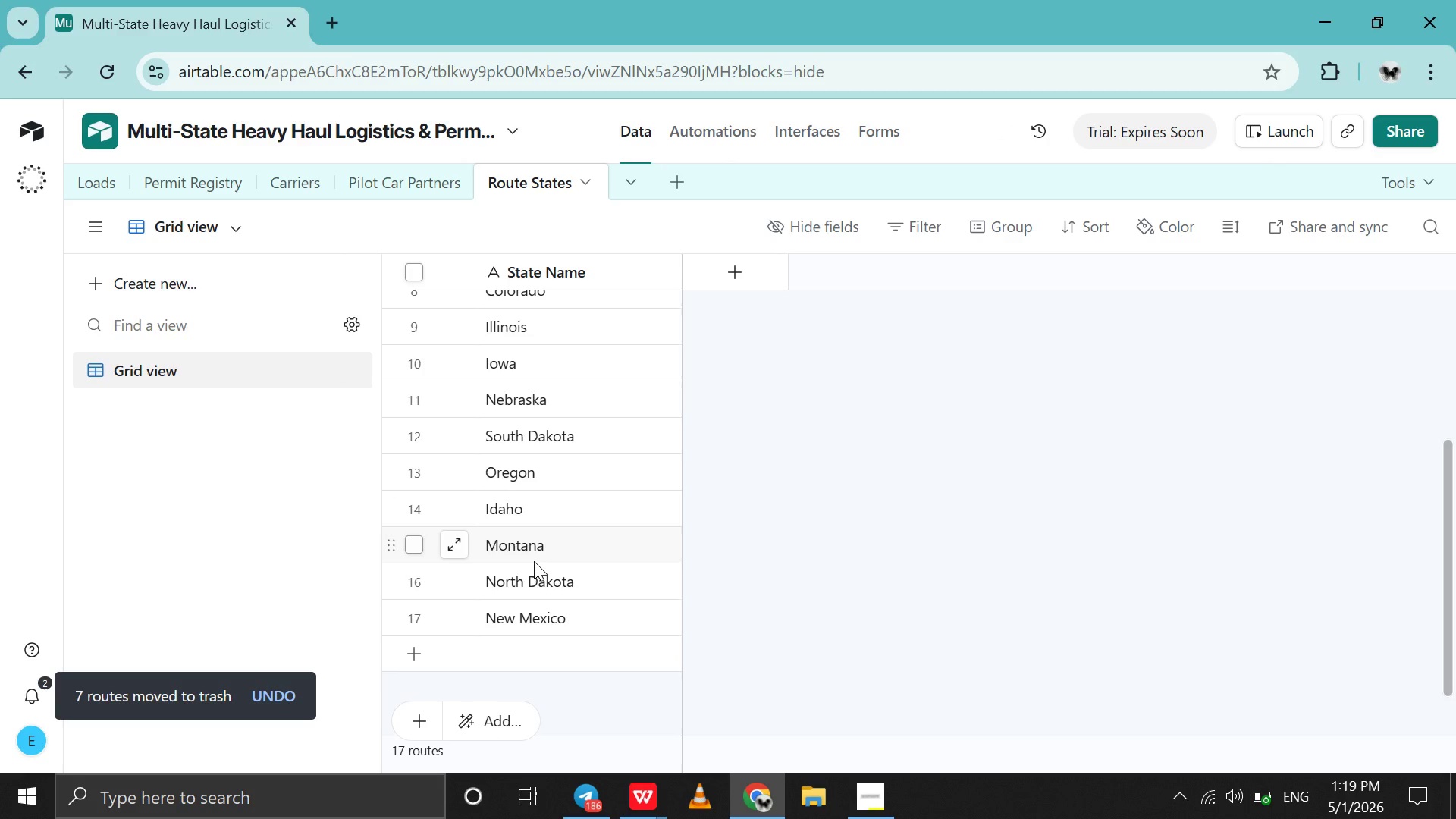 
scroll: coordinate [534, 561], scroll_direction: up, amount: 53.0
 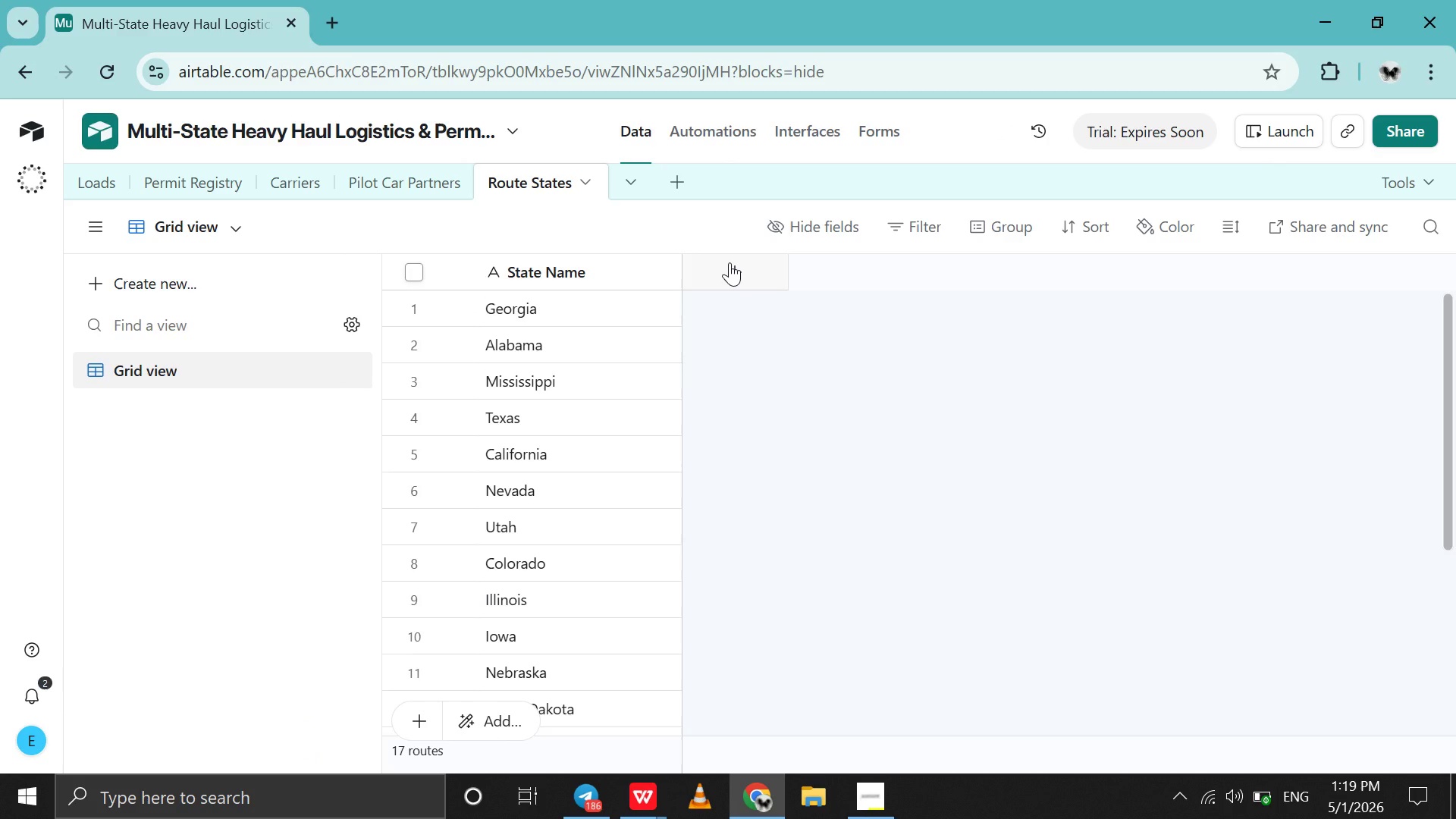 
left_click([730, 262])
 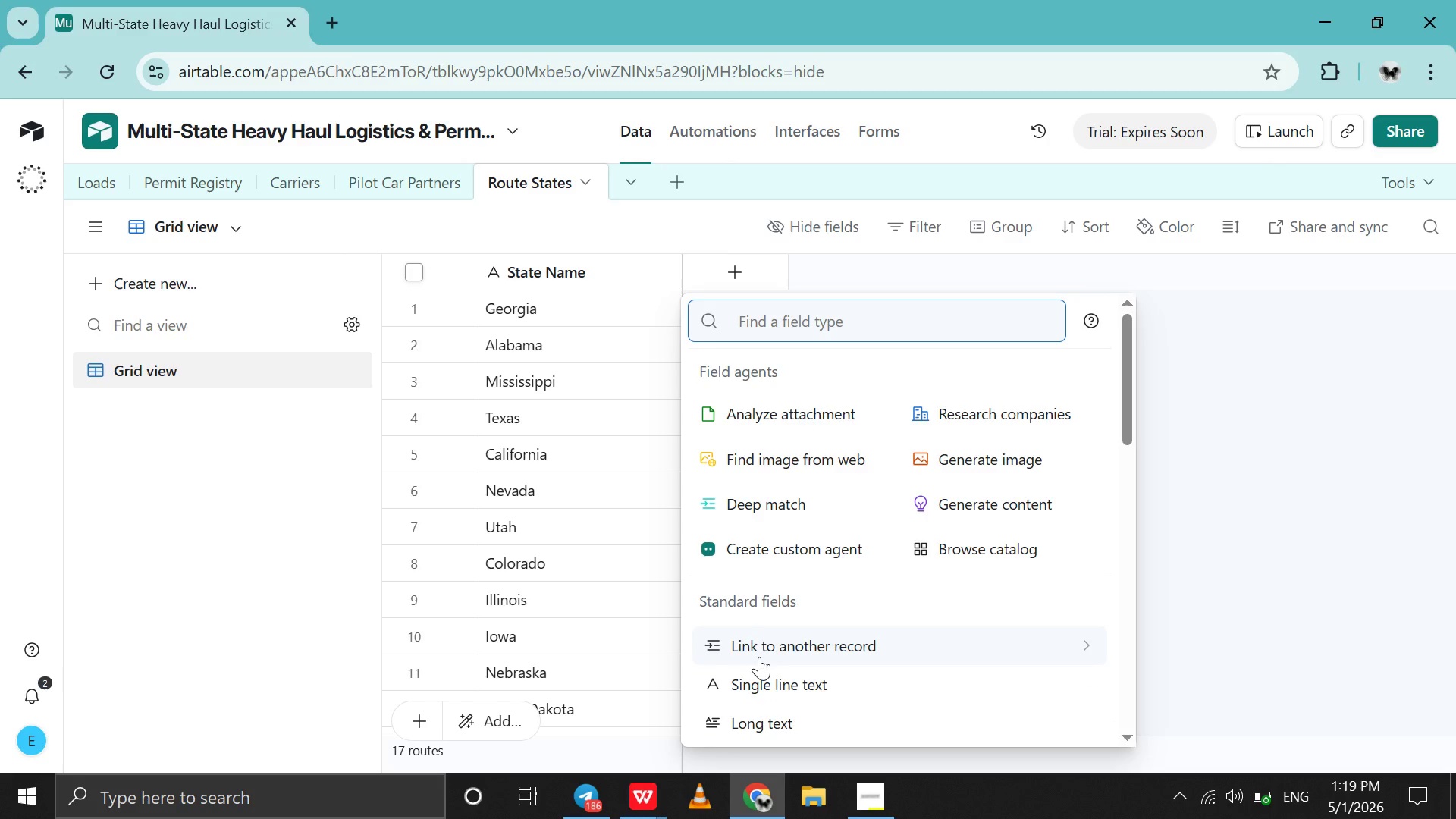 
left_click([759, 659])
 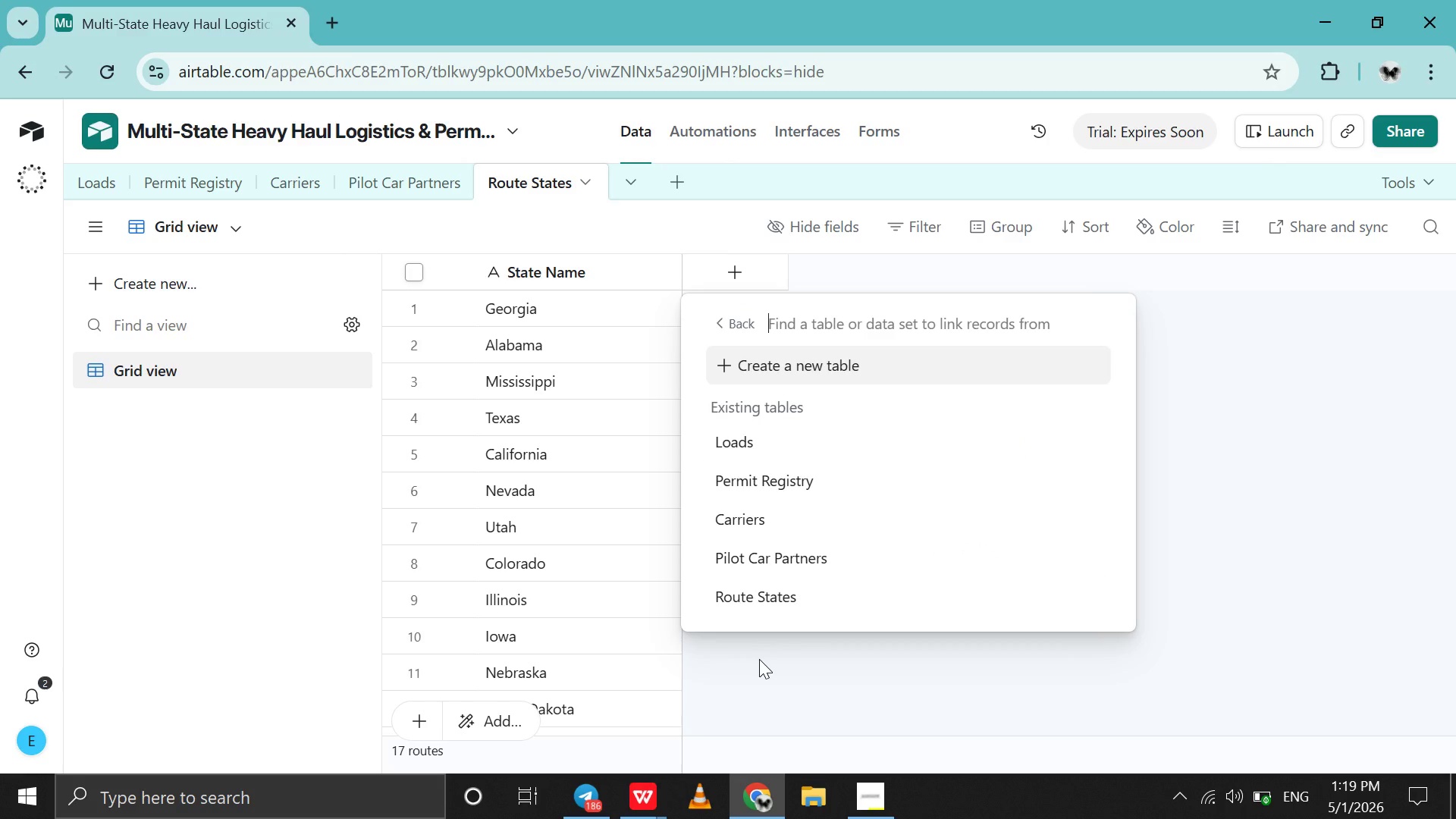 
type(load)
 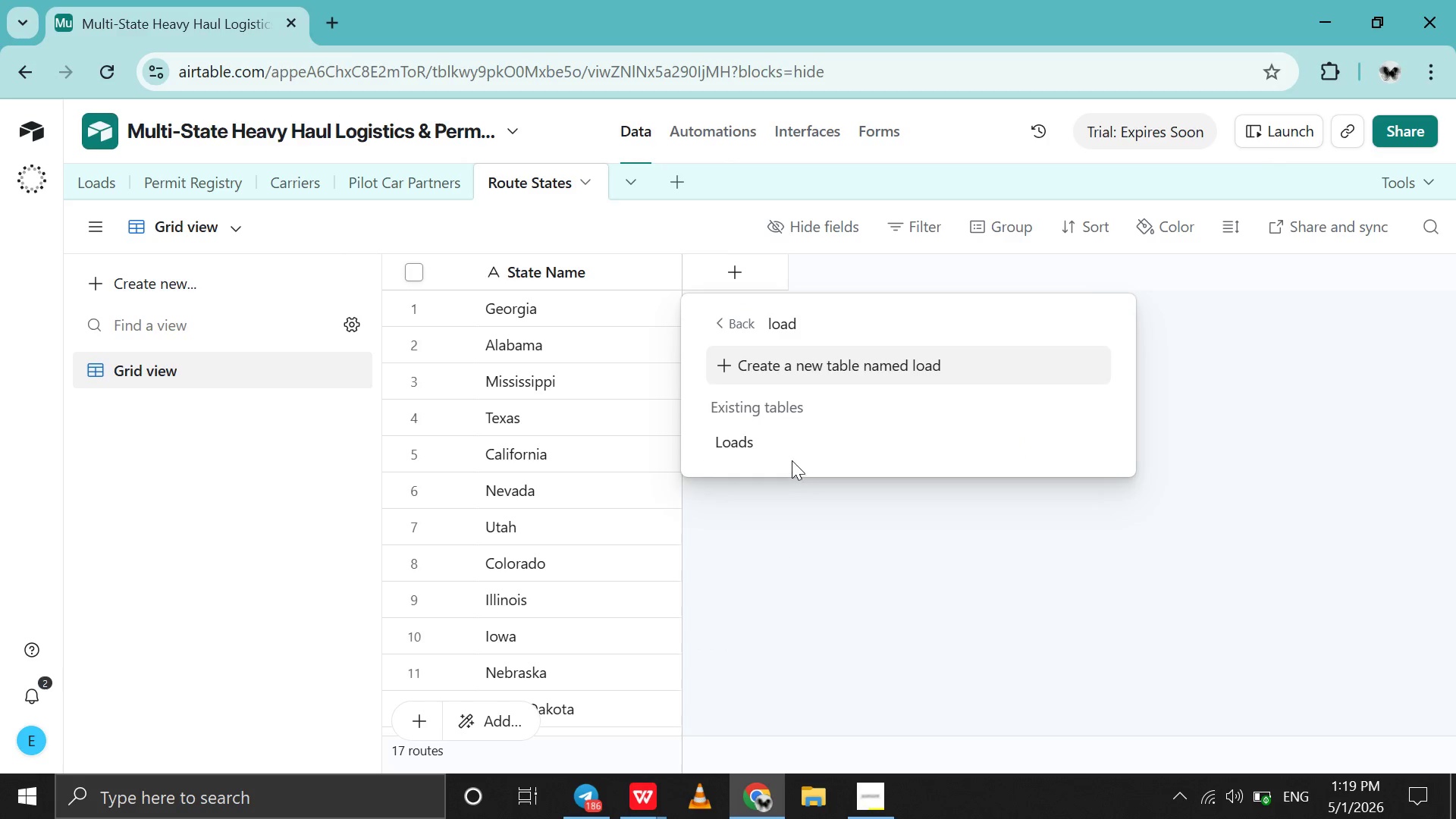 
left_click([784, 450])
 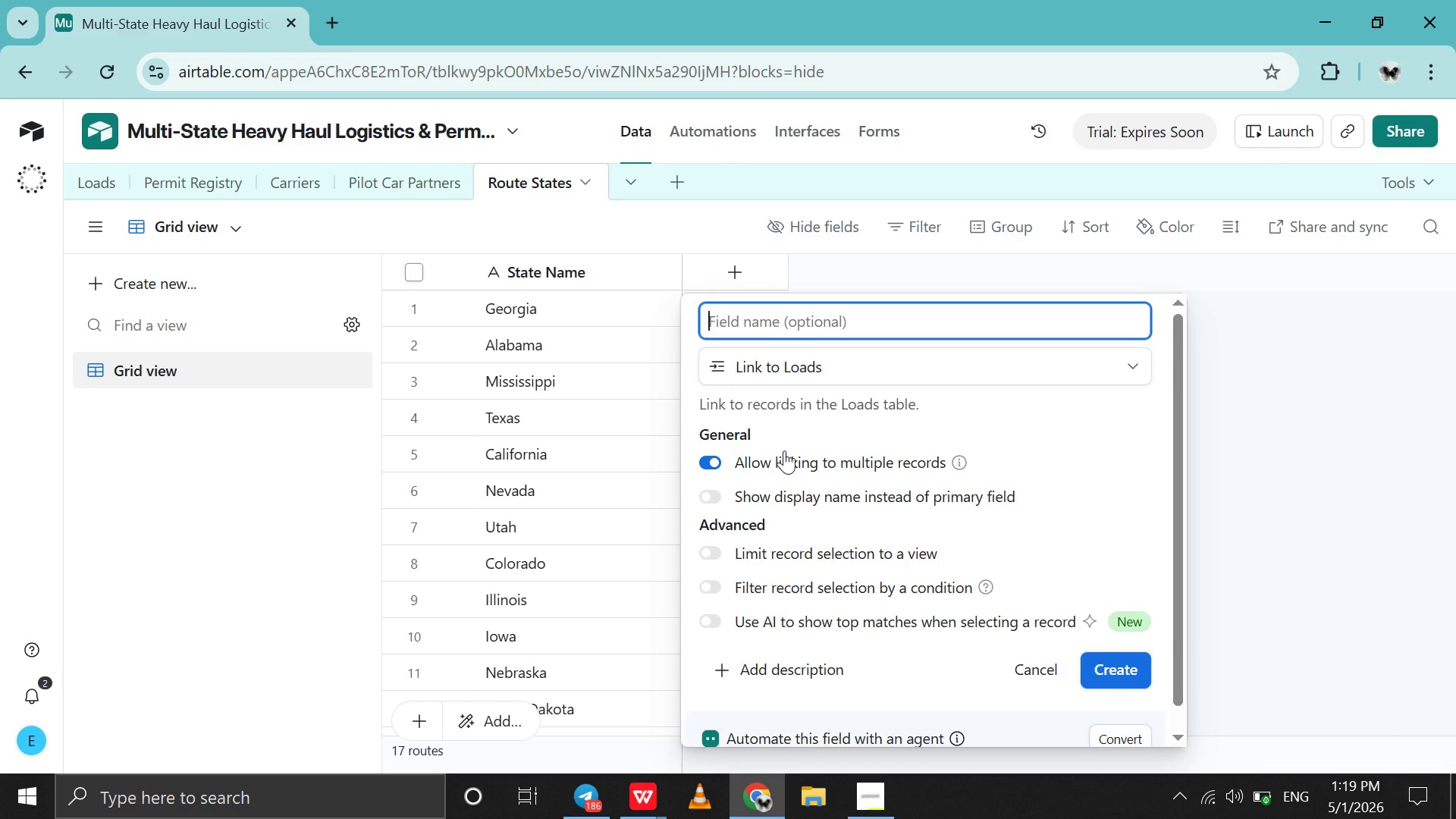 
wait(22.19)
 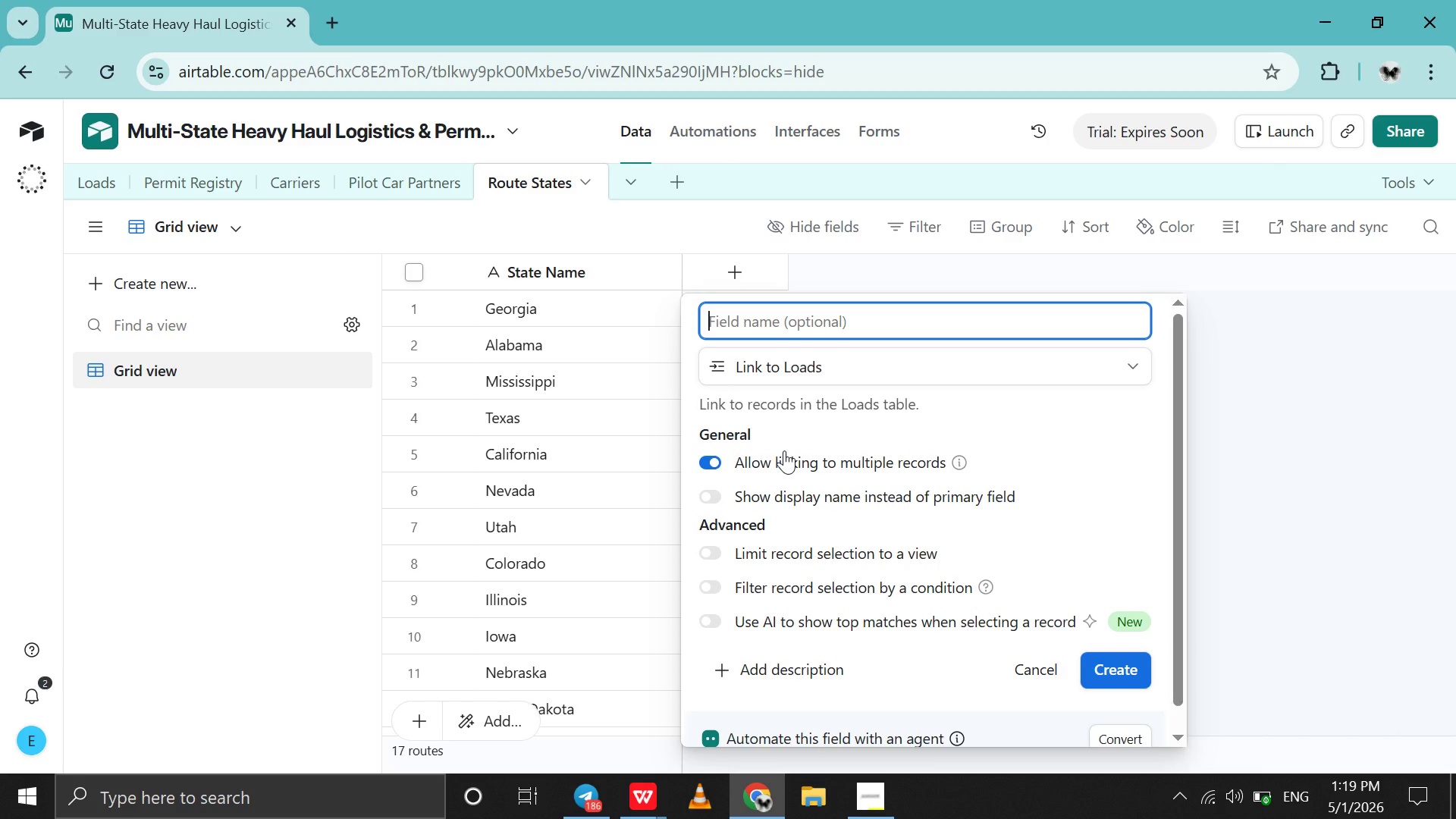 
left_click([895, 812])